 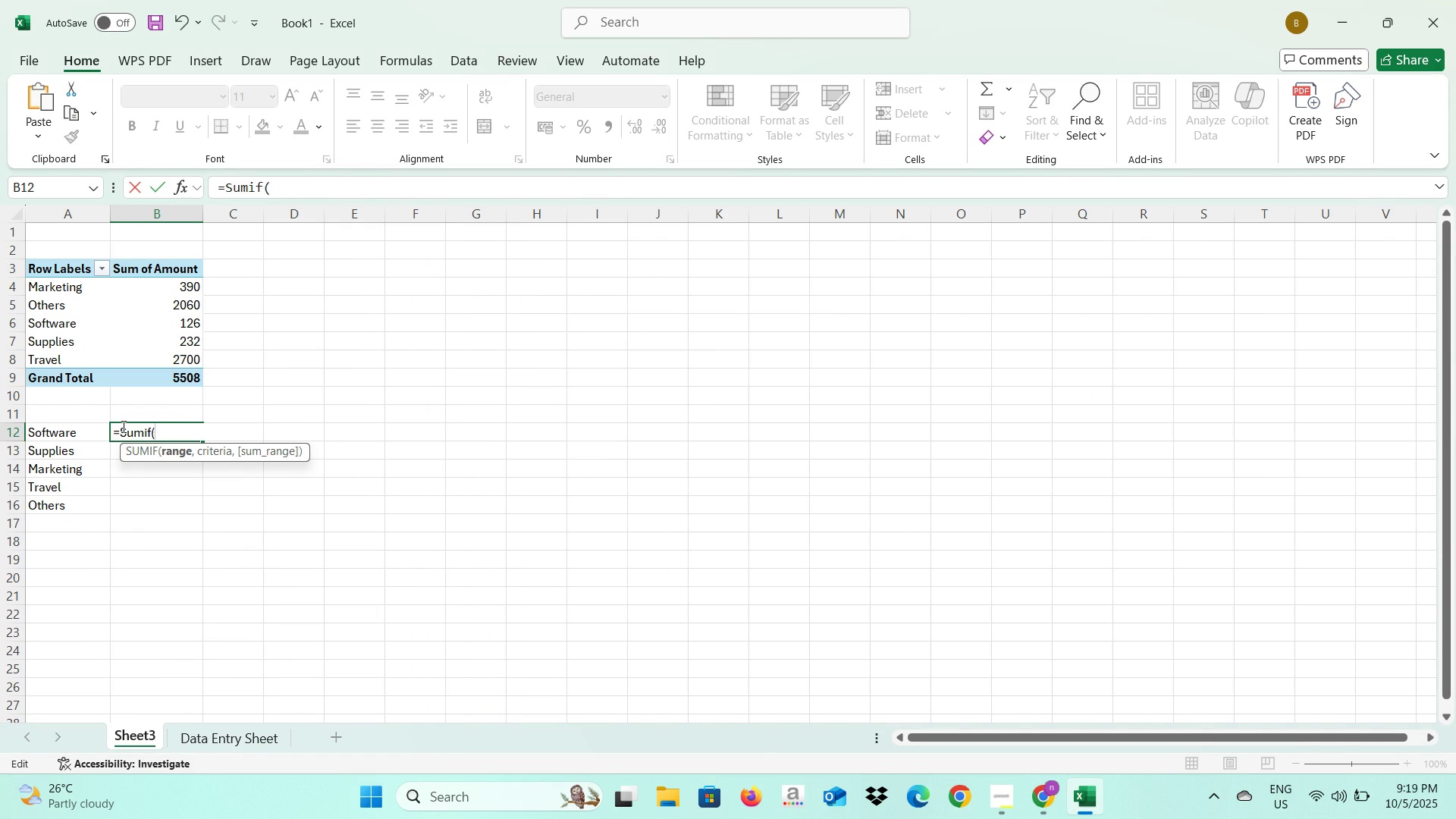 
key(Alt+Tab)
 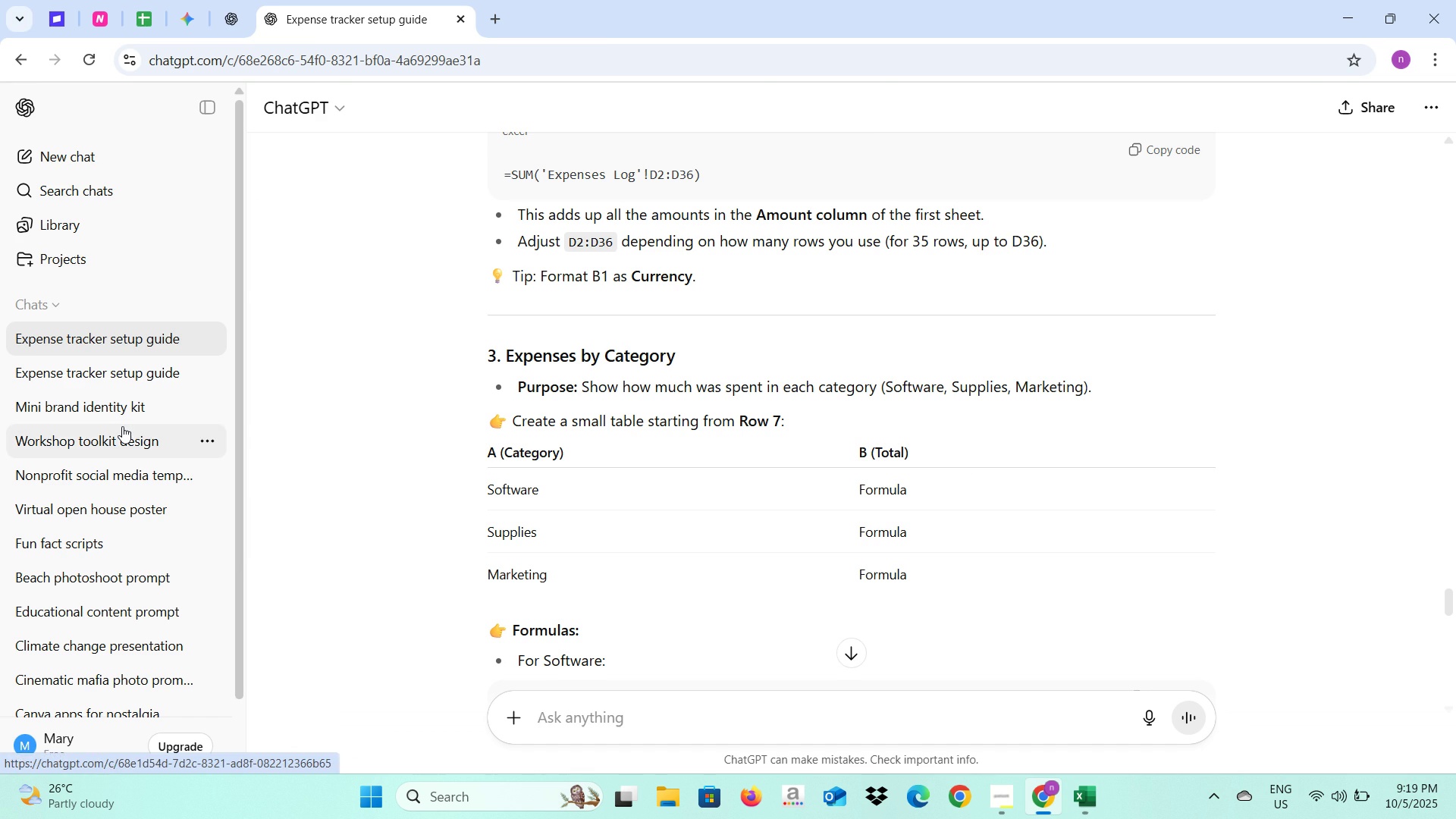 
key(Alt+AltLeft)
 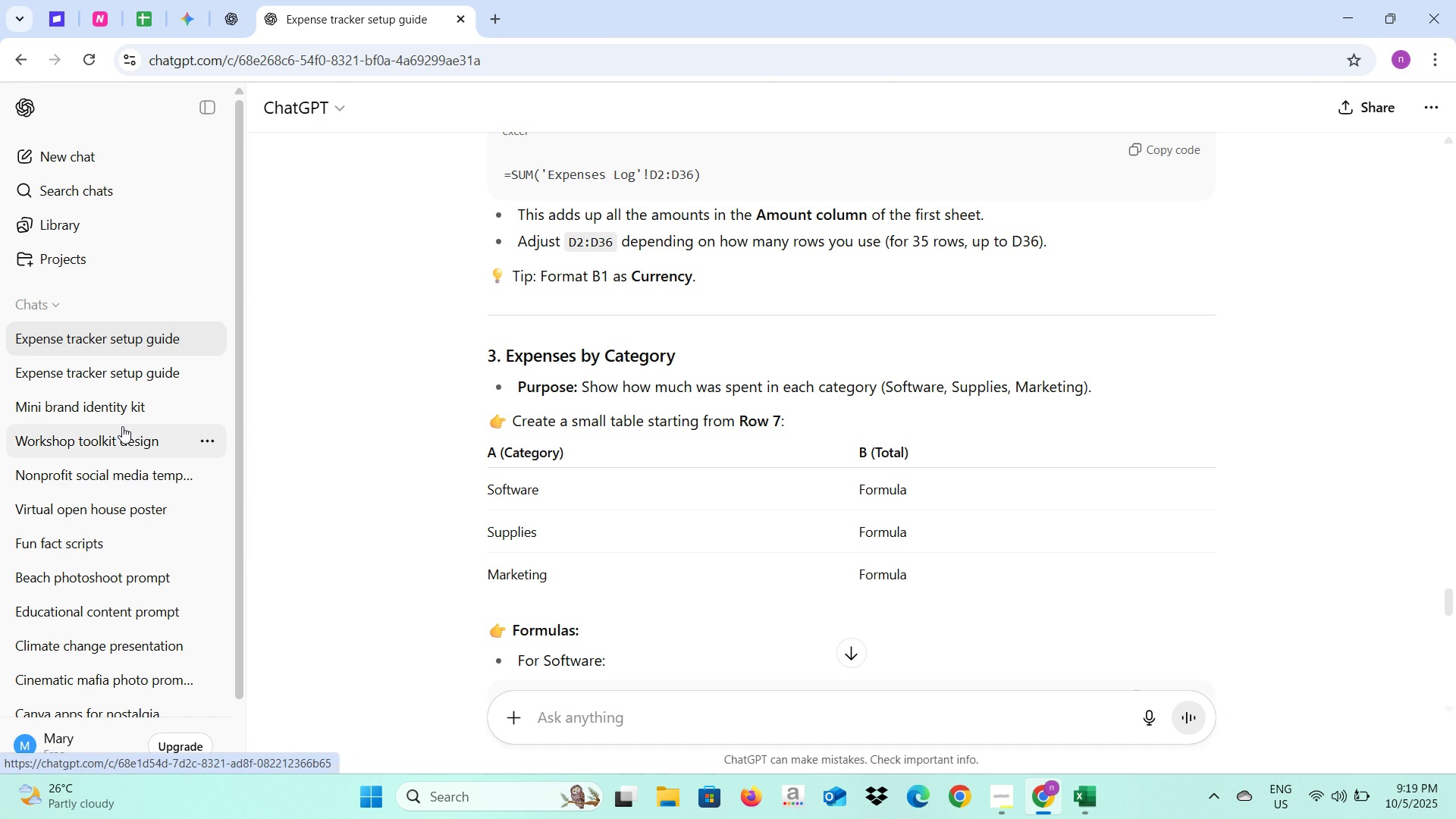 
key(Alt+Tab)
 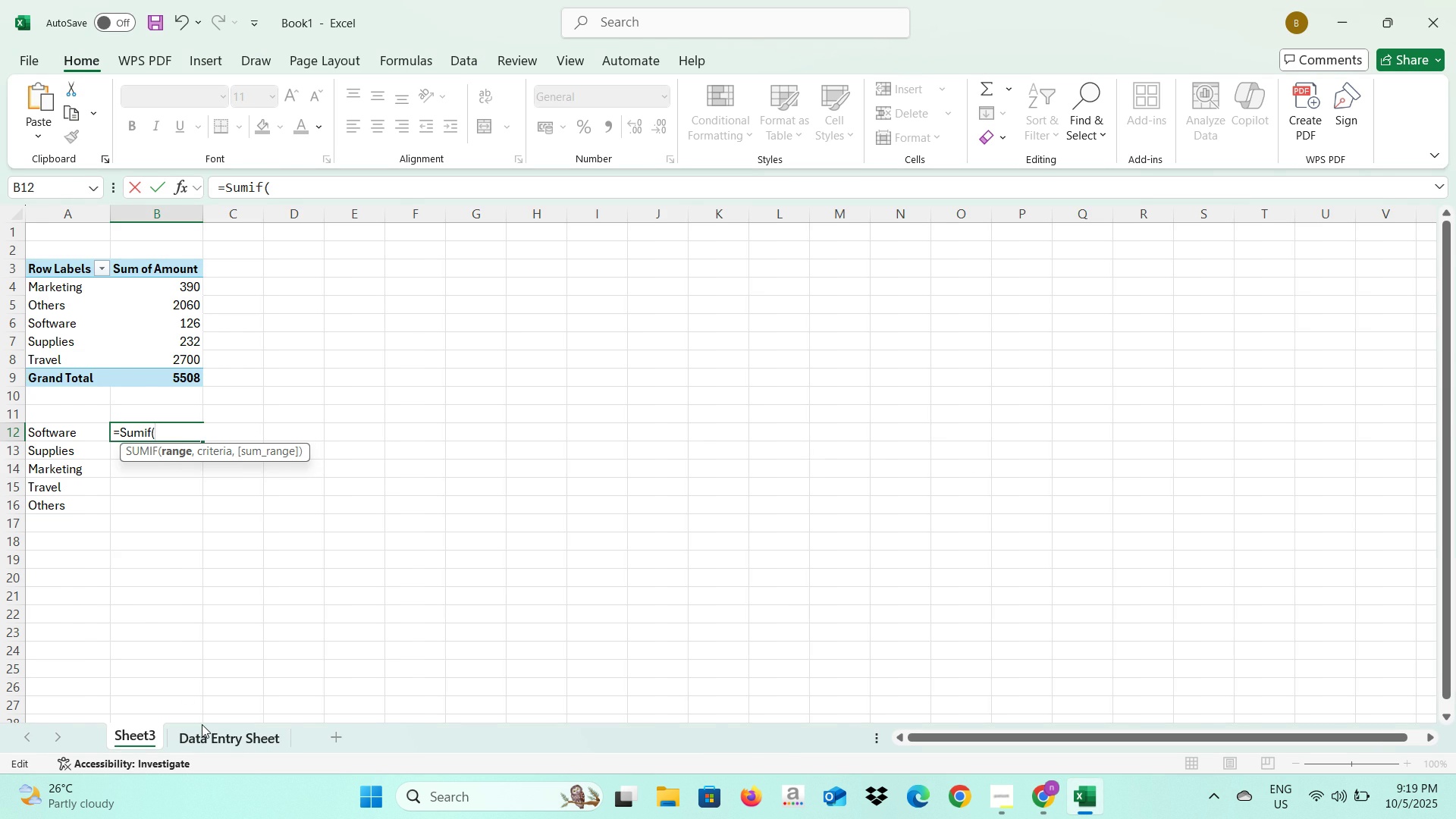 
left_click([202, 724])
 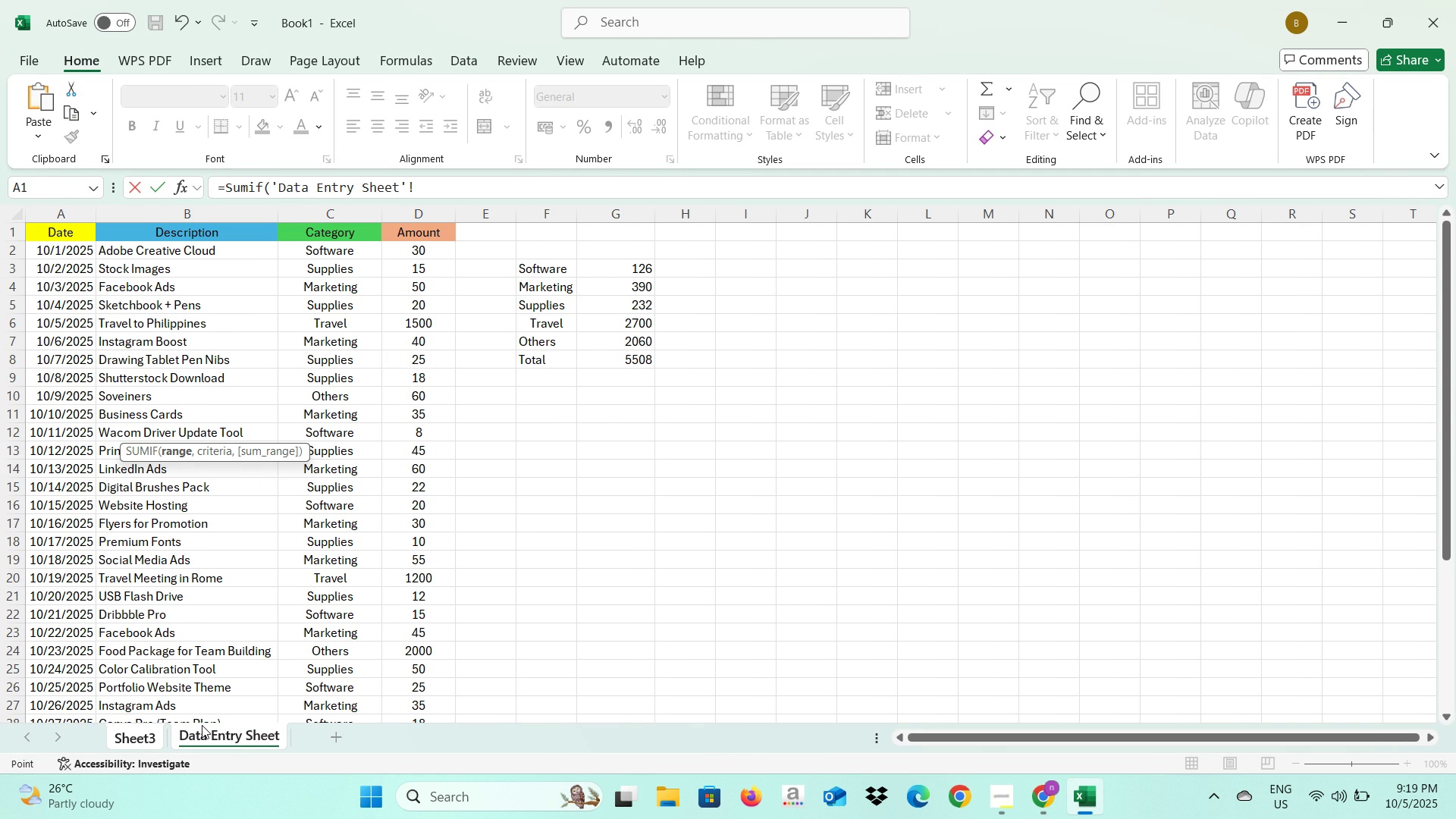 
key(Alt+AltLeft)
 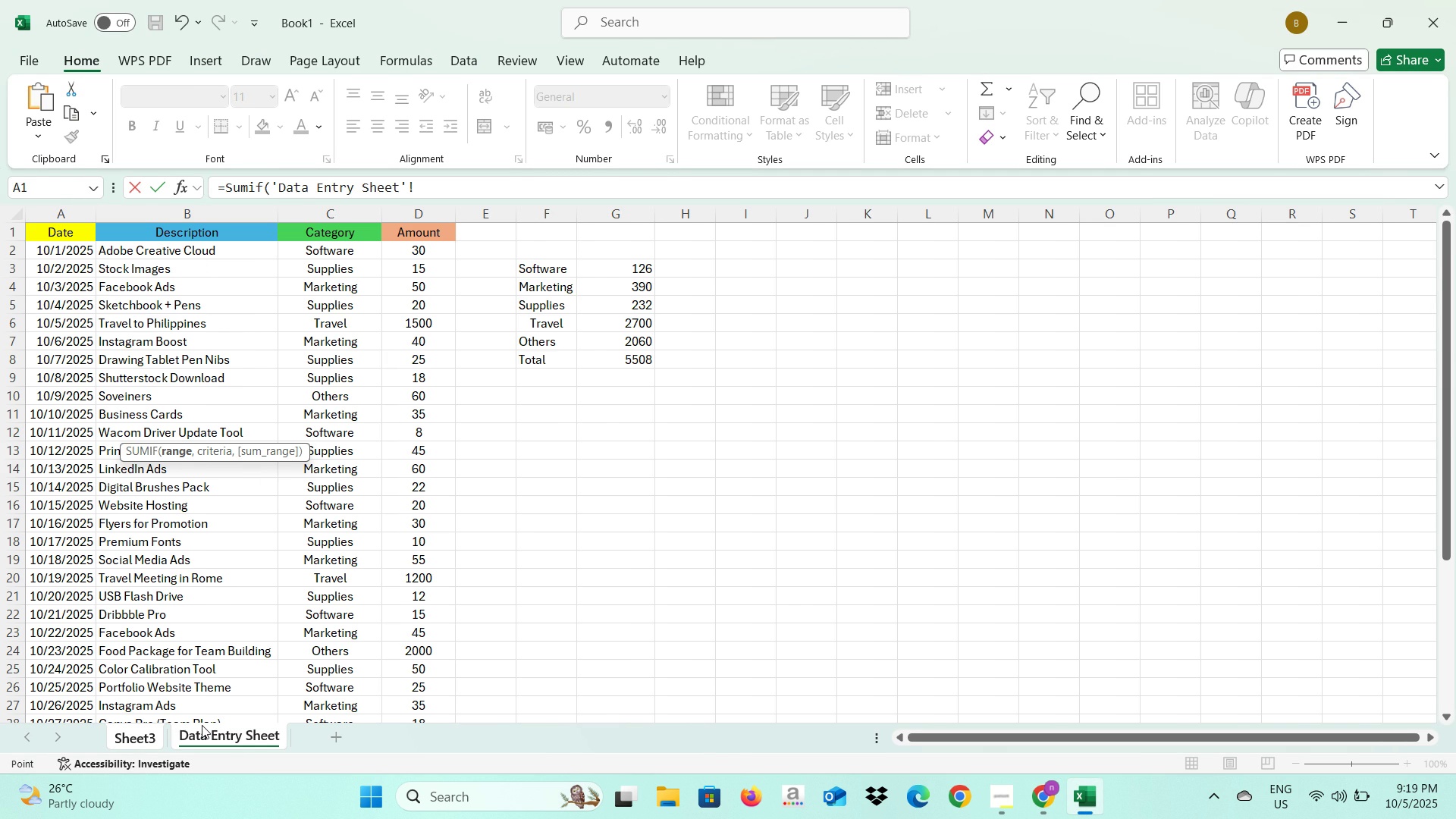 
key(Alt+Tab)
 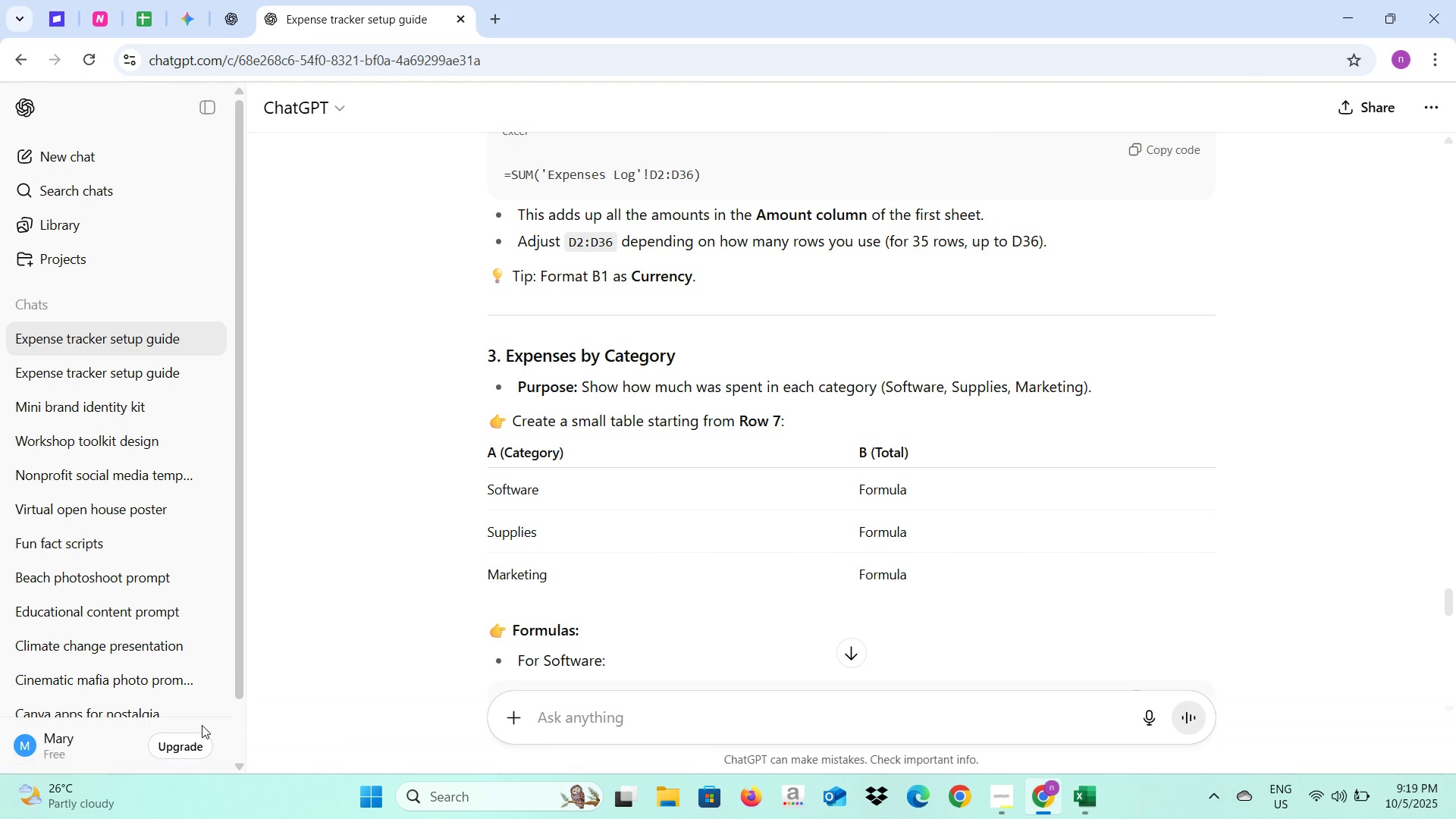 
key(Alt+AltLeft)
 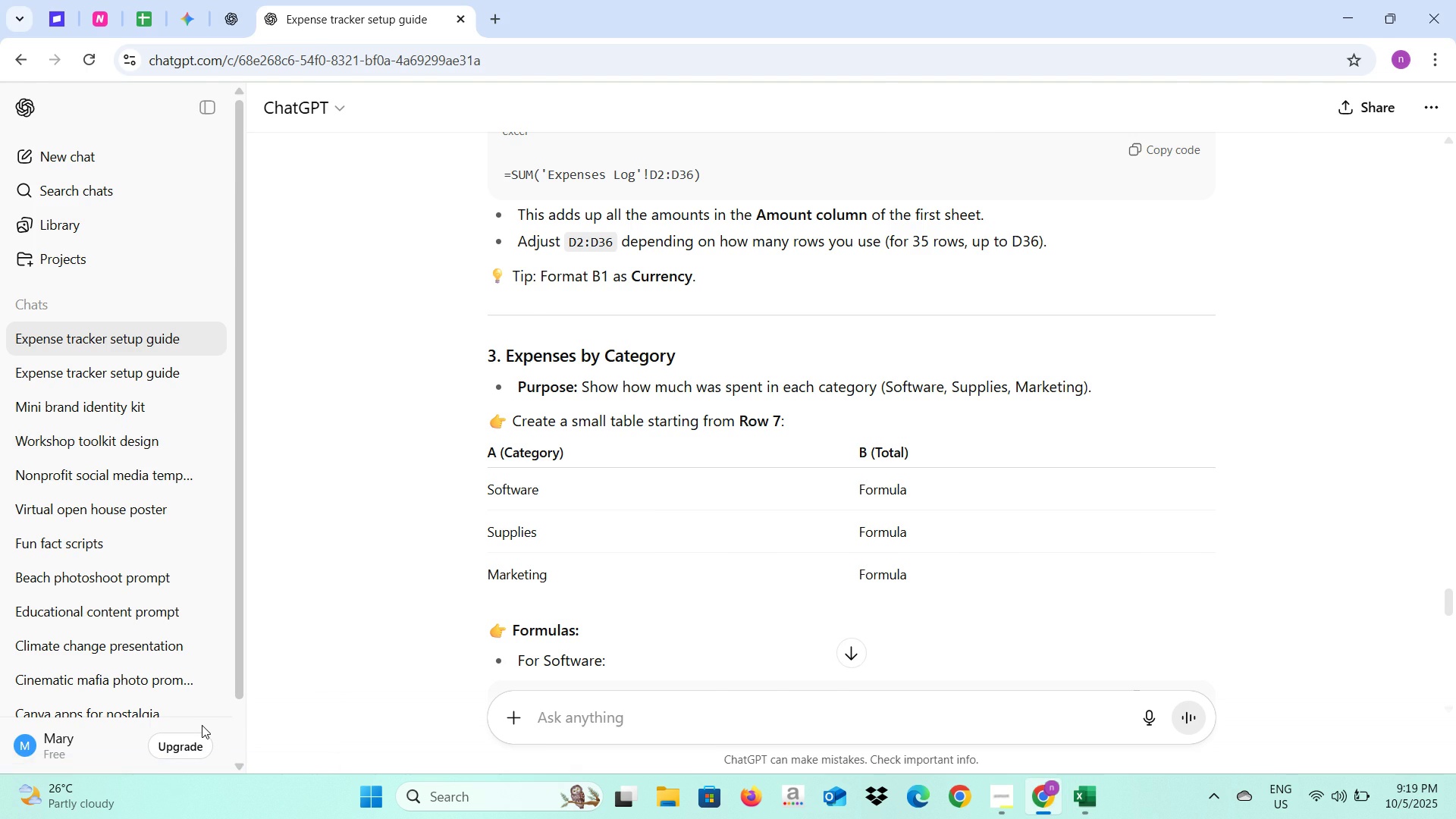 
key(Alt+Tab)
 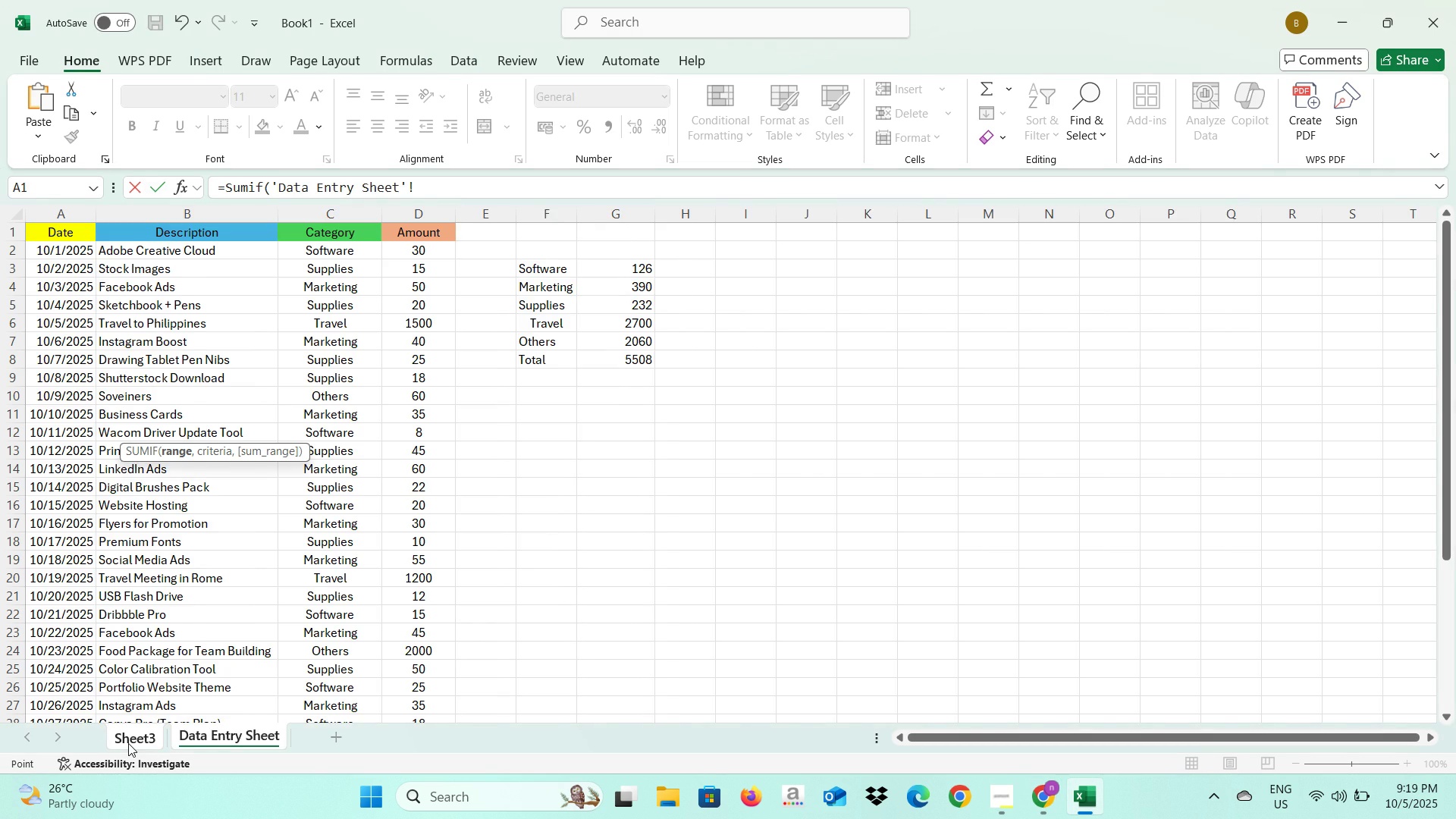 
left_click([128, 743])
 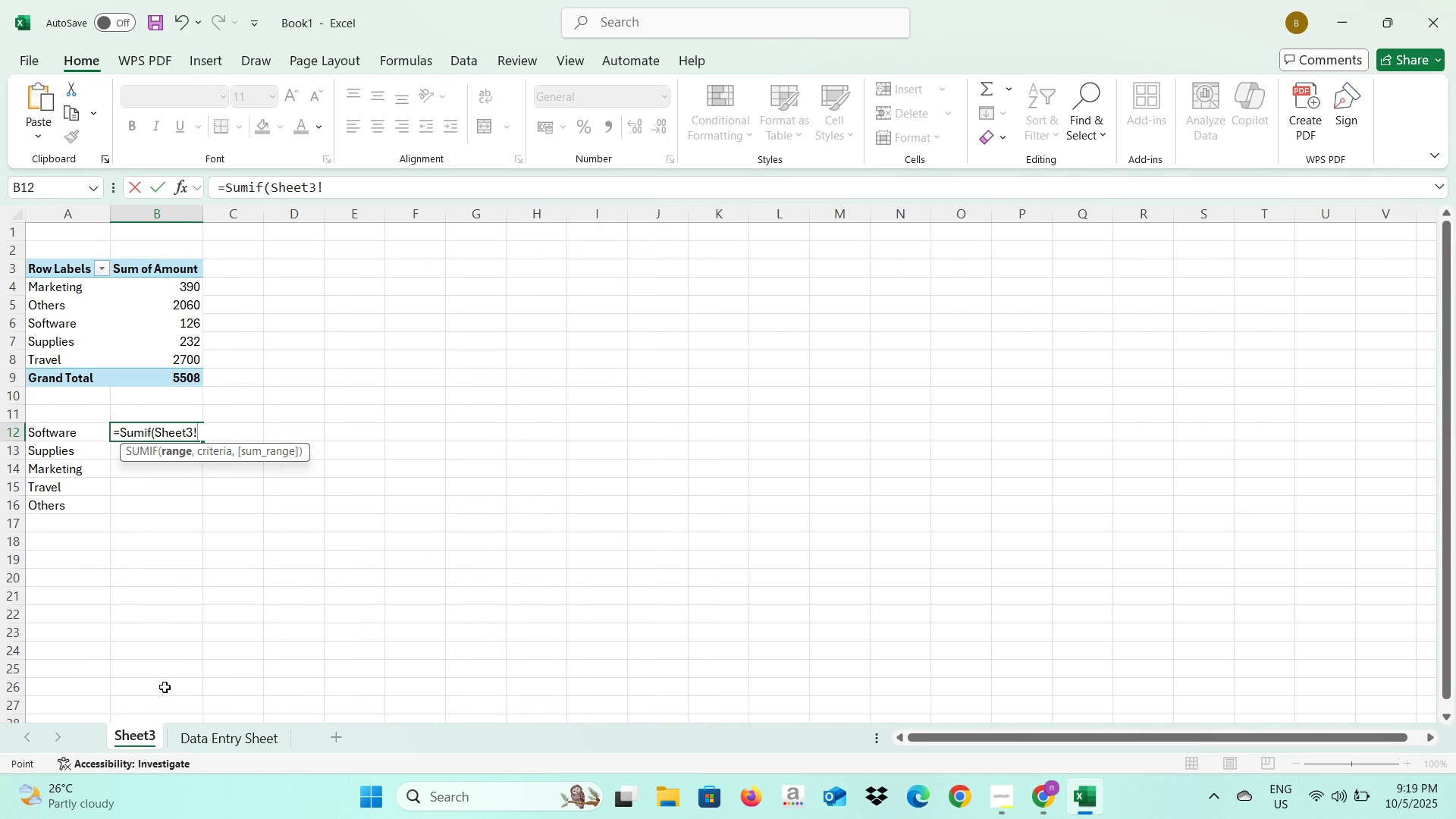 
key(Backspace)
key(Backspace)
key(Backspace)
key(Backspace)
key(Backspace)
key(Backspace)
key(Backspace)
type(C2:C31,)